 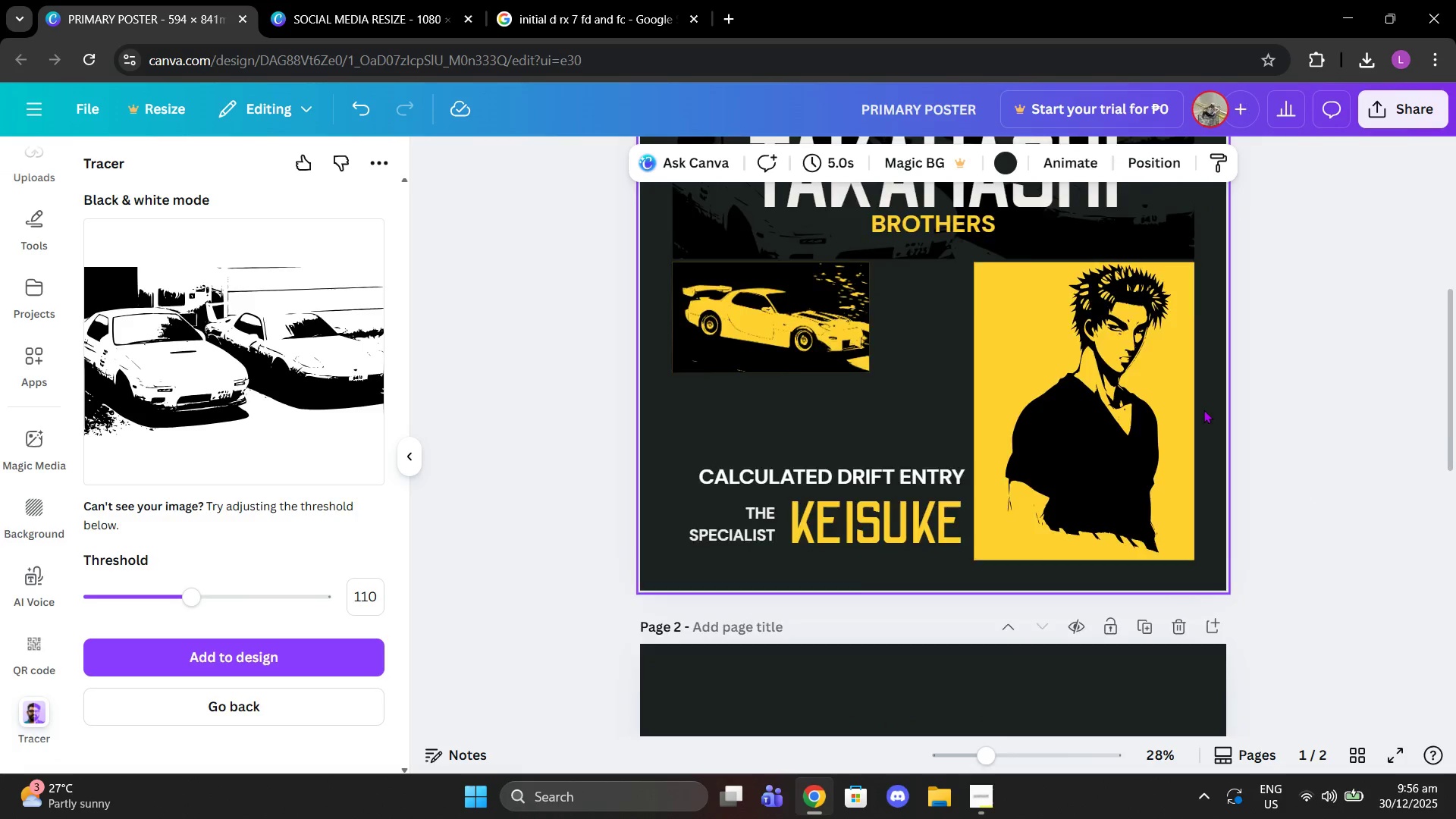 
scroll: coordinate [1194, 408], scroll_direction: up, amount: 6.0
 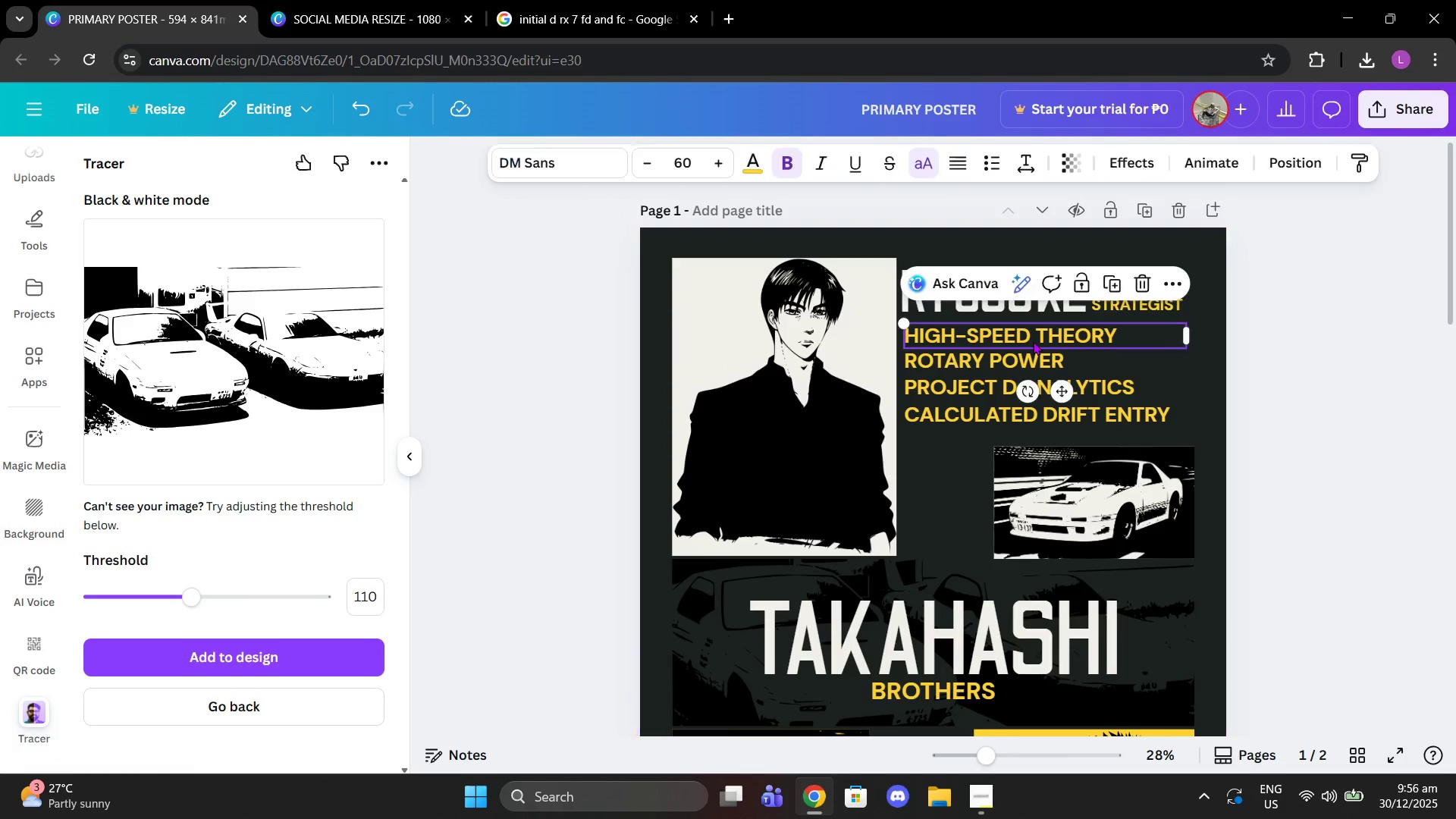 
left_click([1033, 341])
 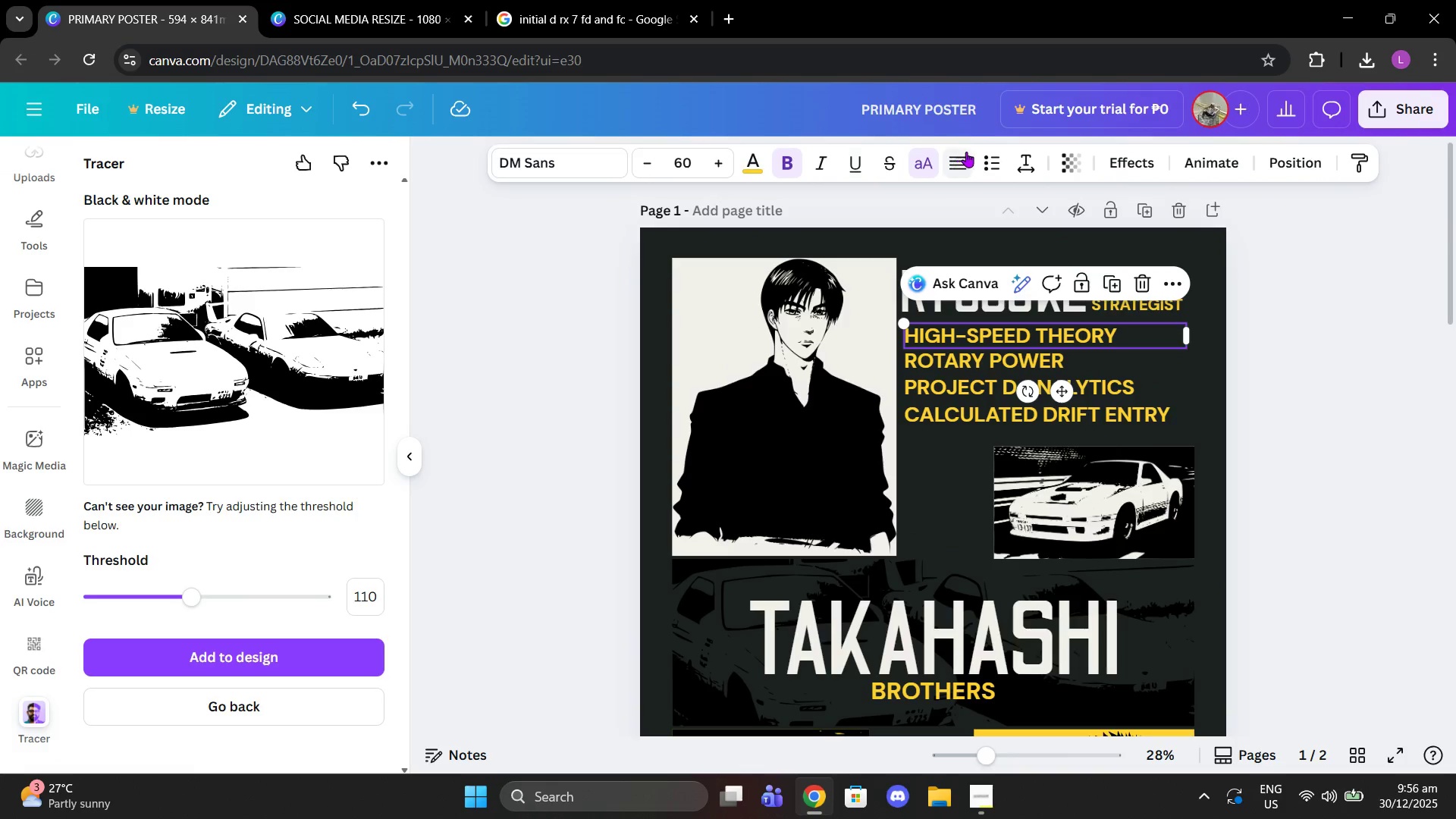 
left_click([966, 152])
 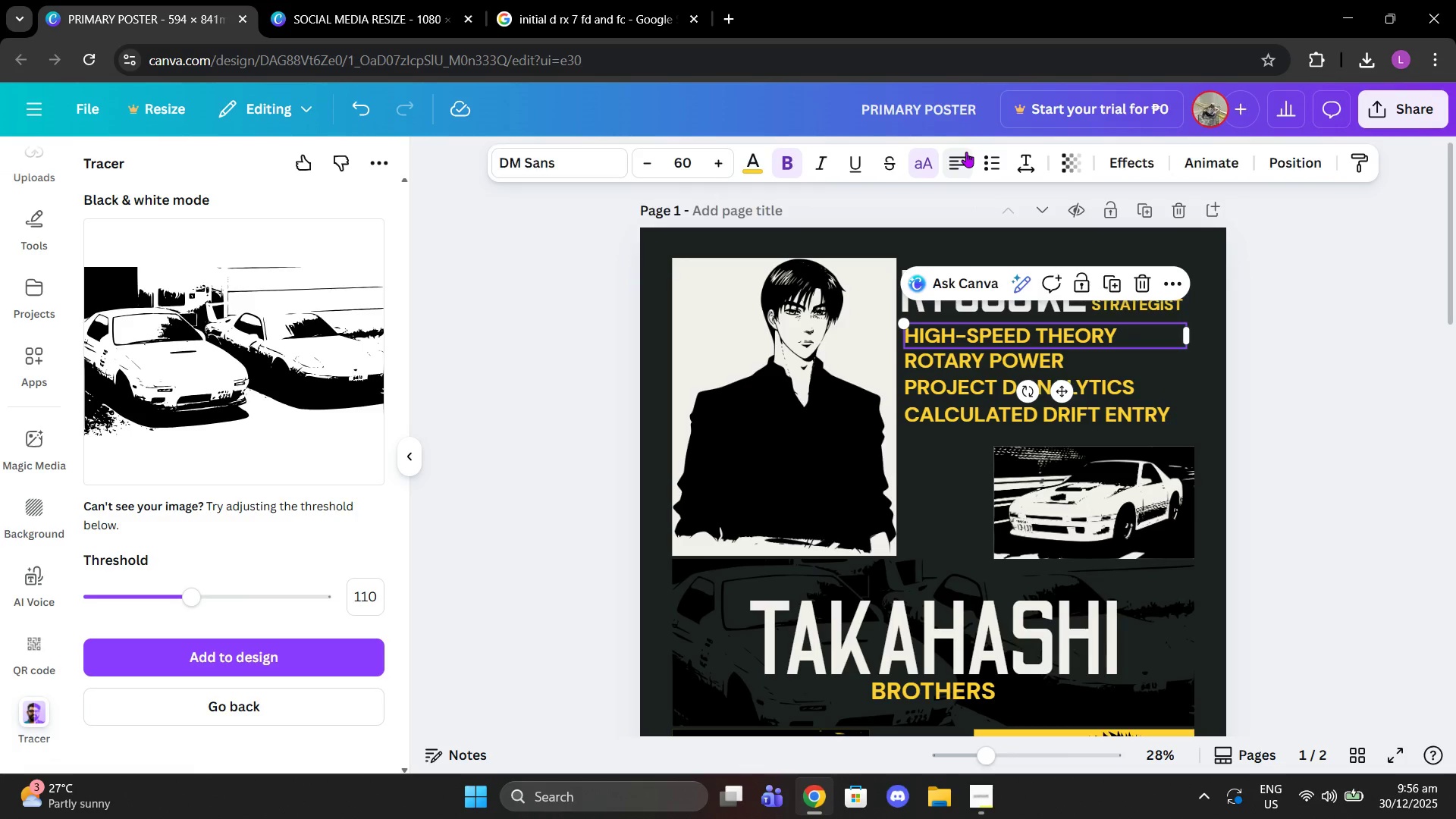 
left_click([966, 152])
 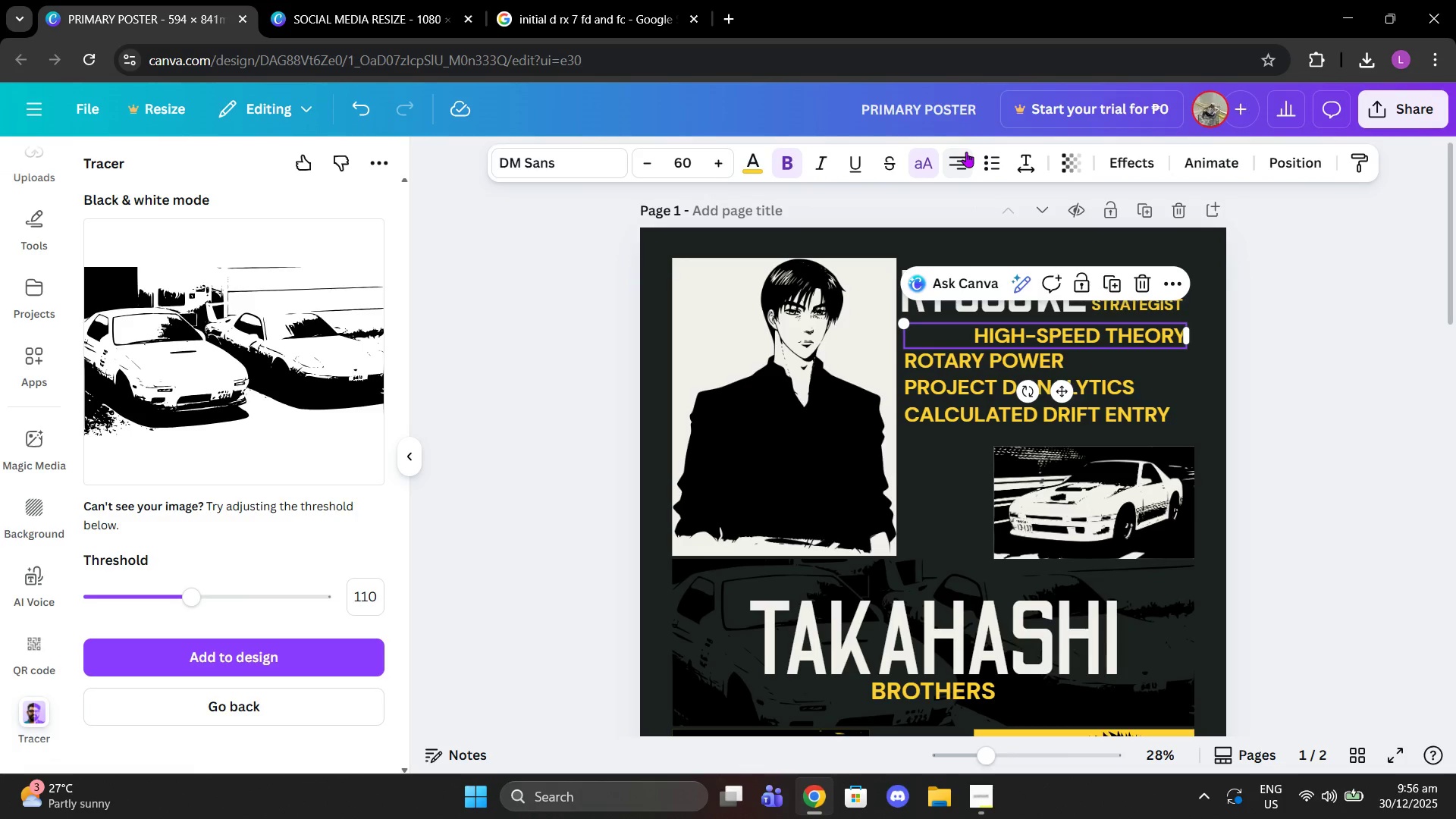 
double_click([966, 152])
 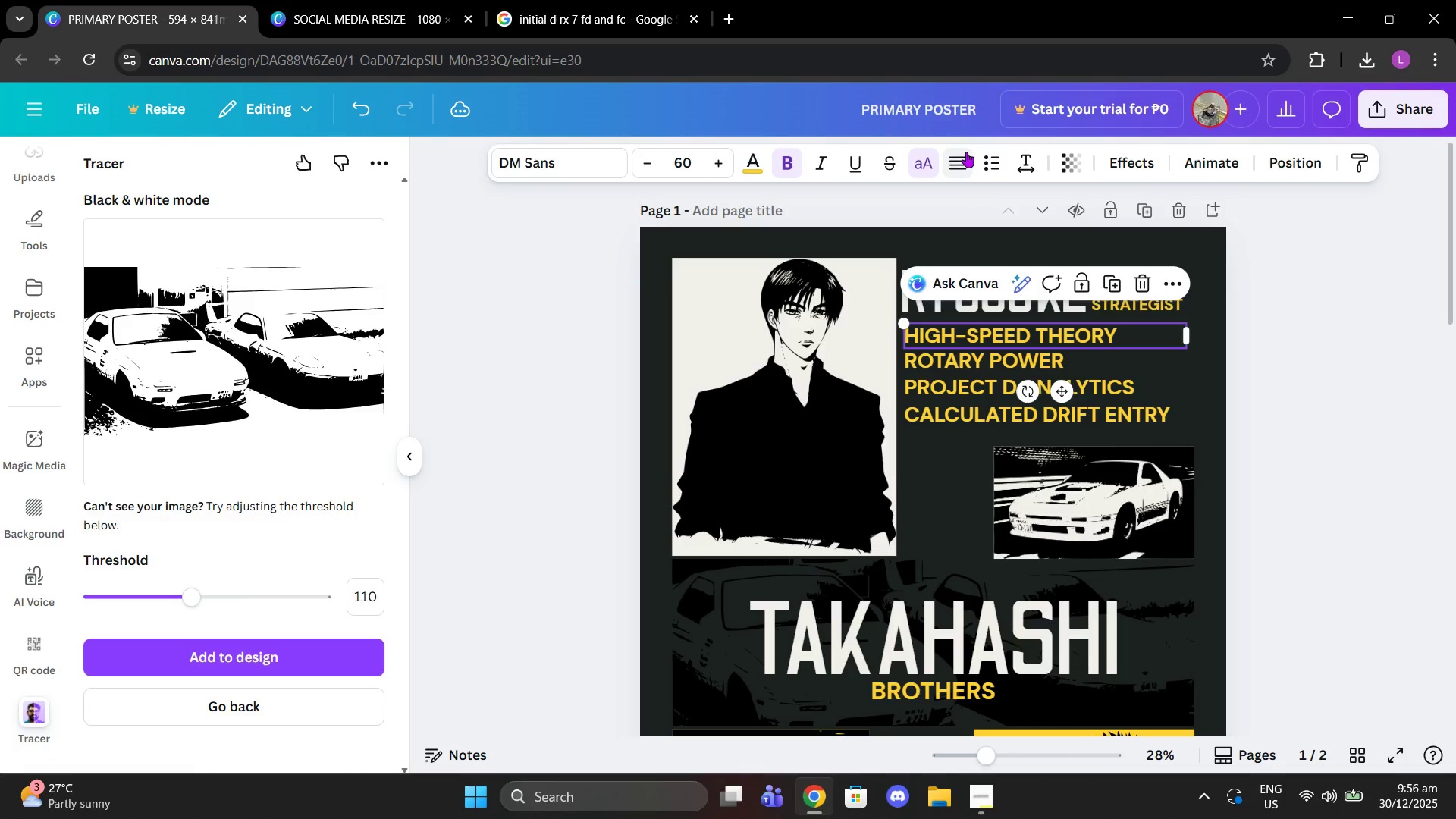 
left_click([966, 152])
 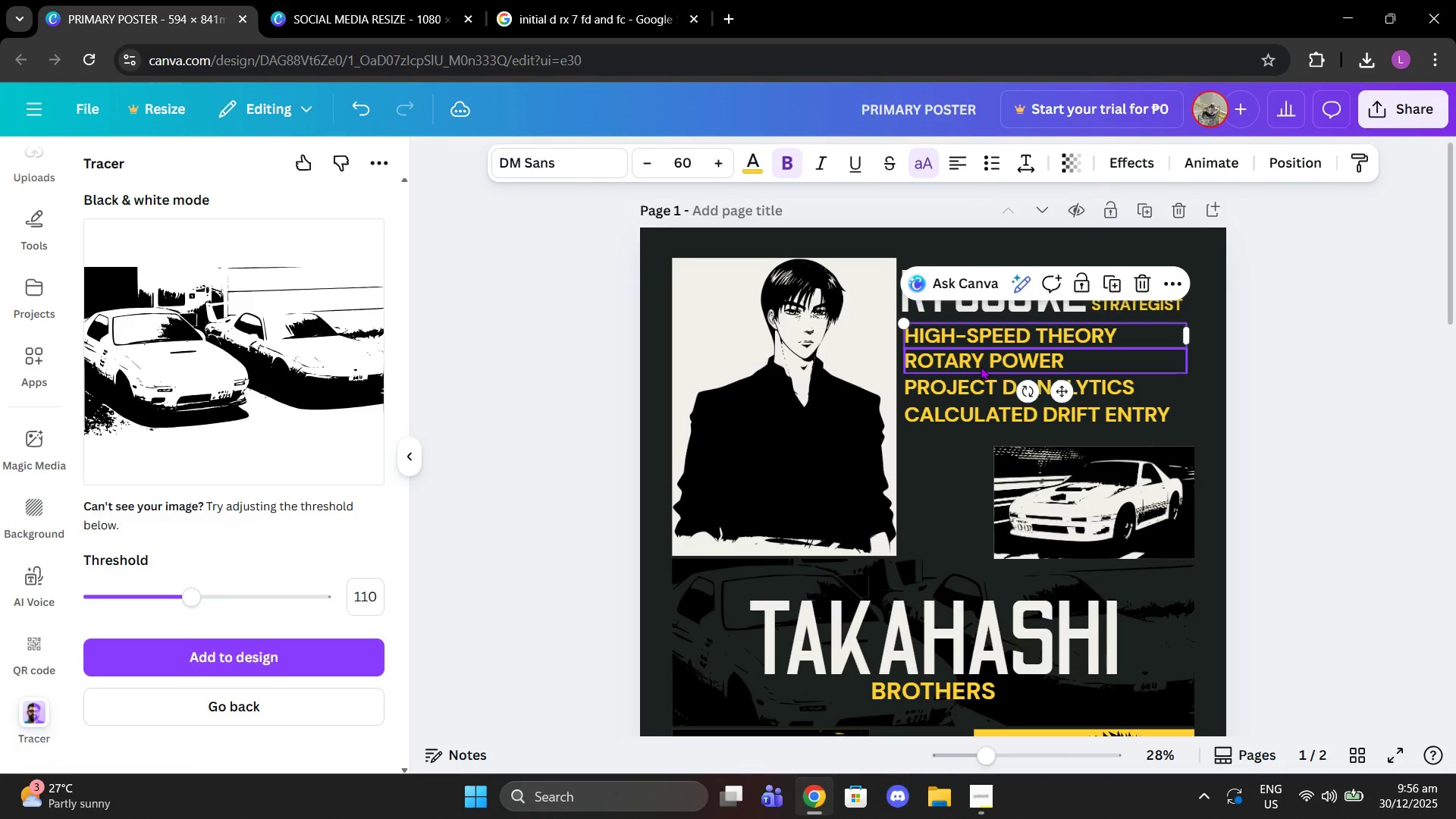 
left_click([981, 366])
 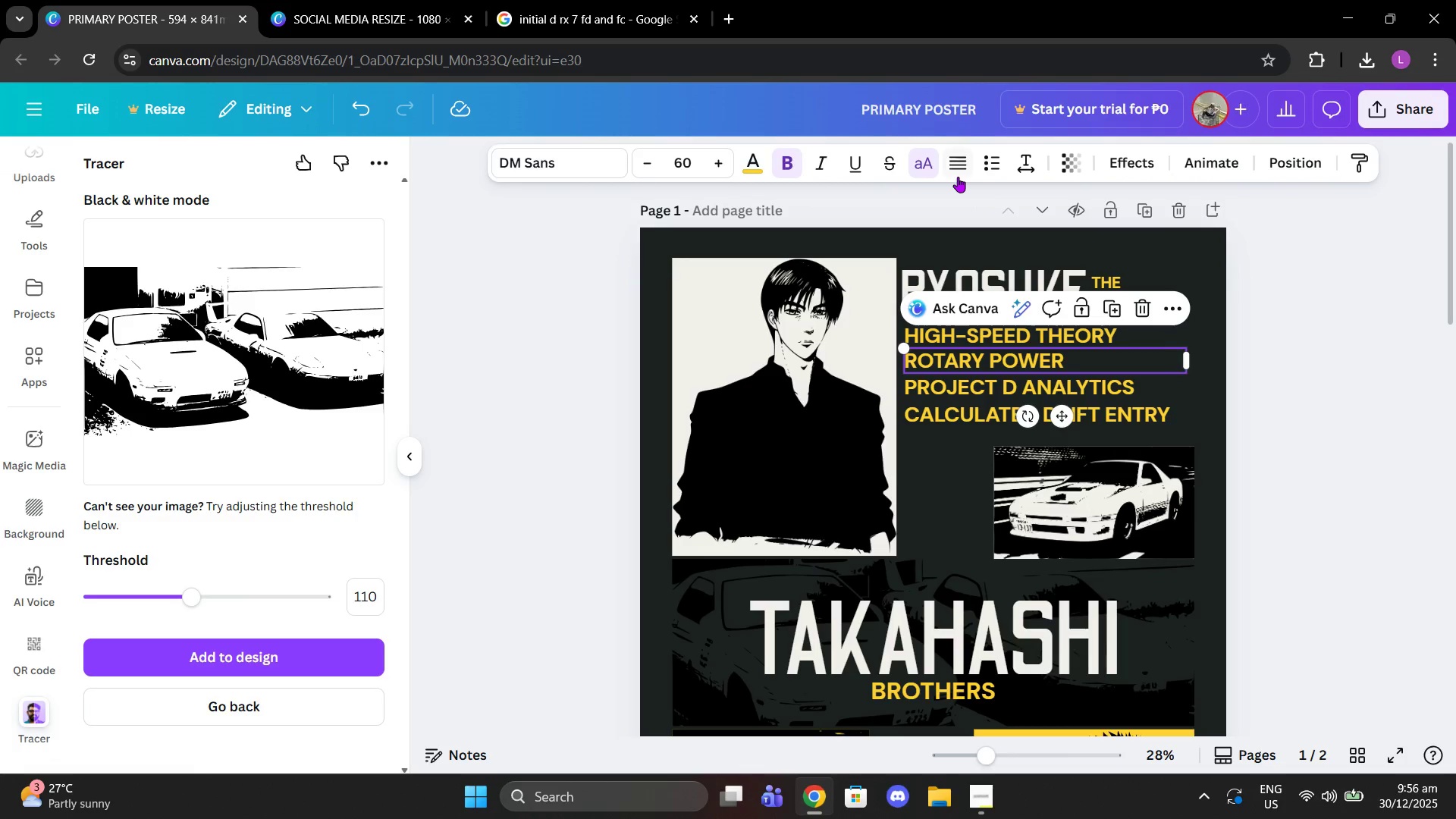 
left_click([958, 177])
 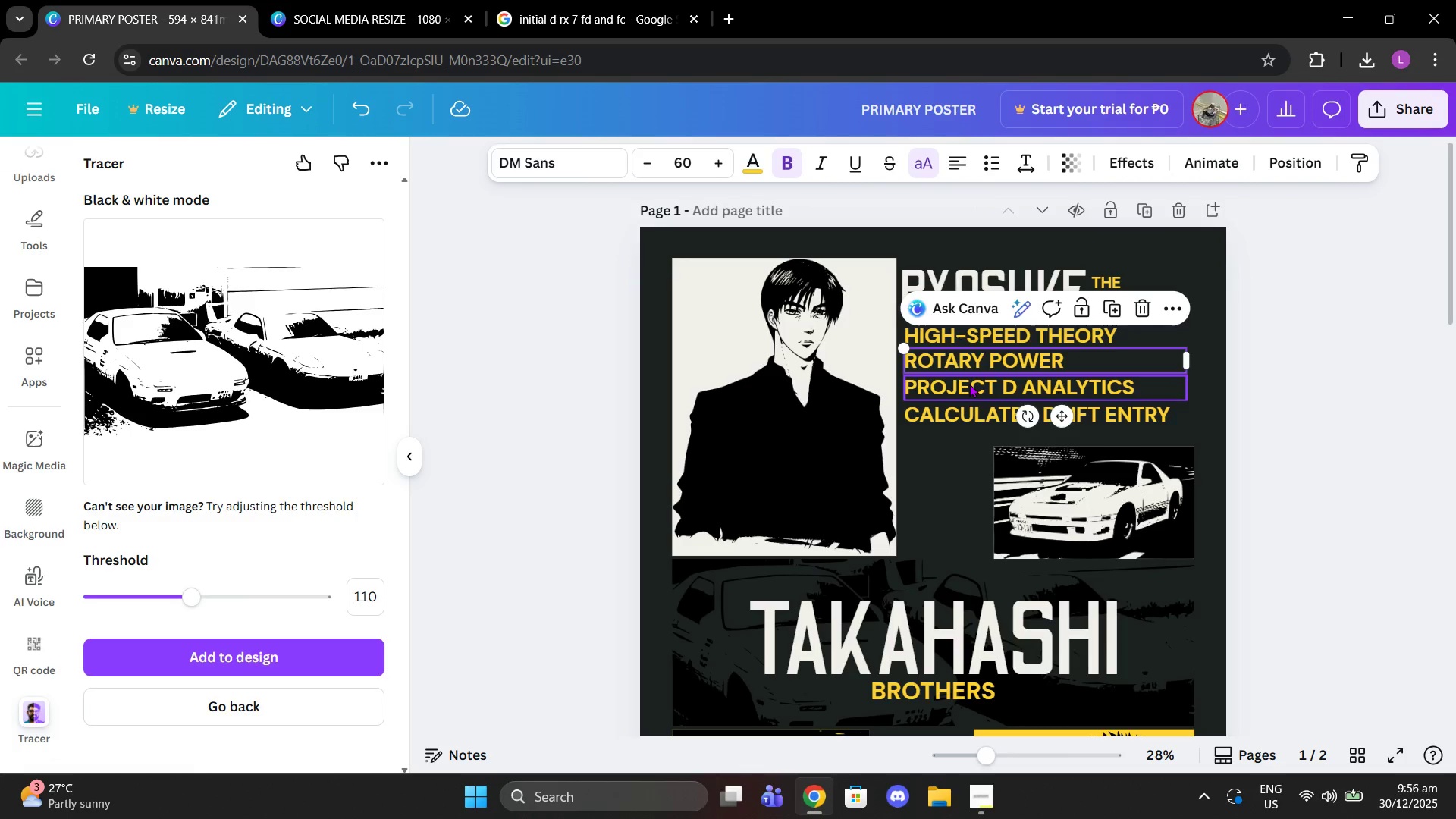 
left_click([969, 384])
 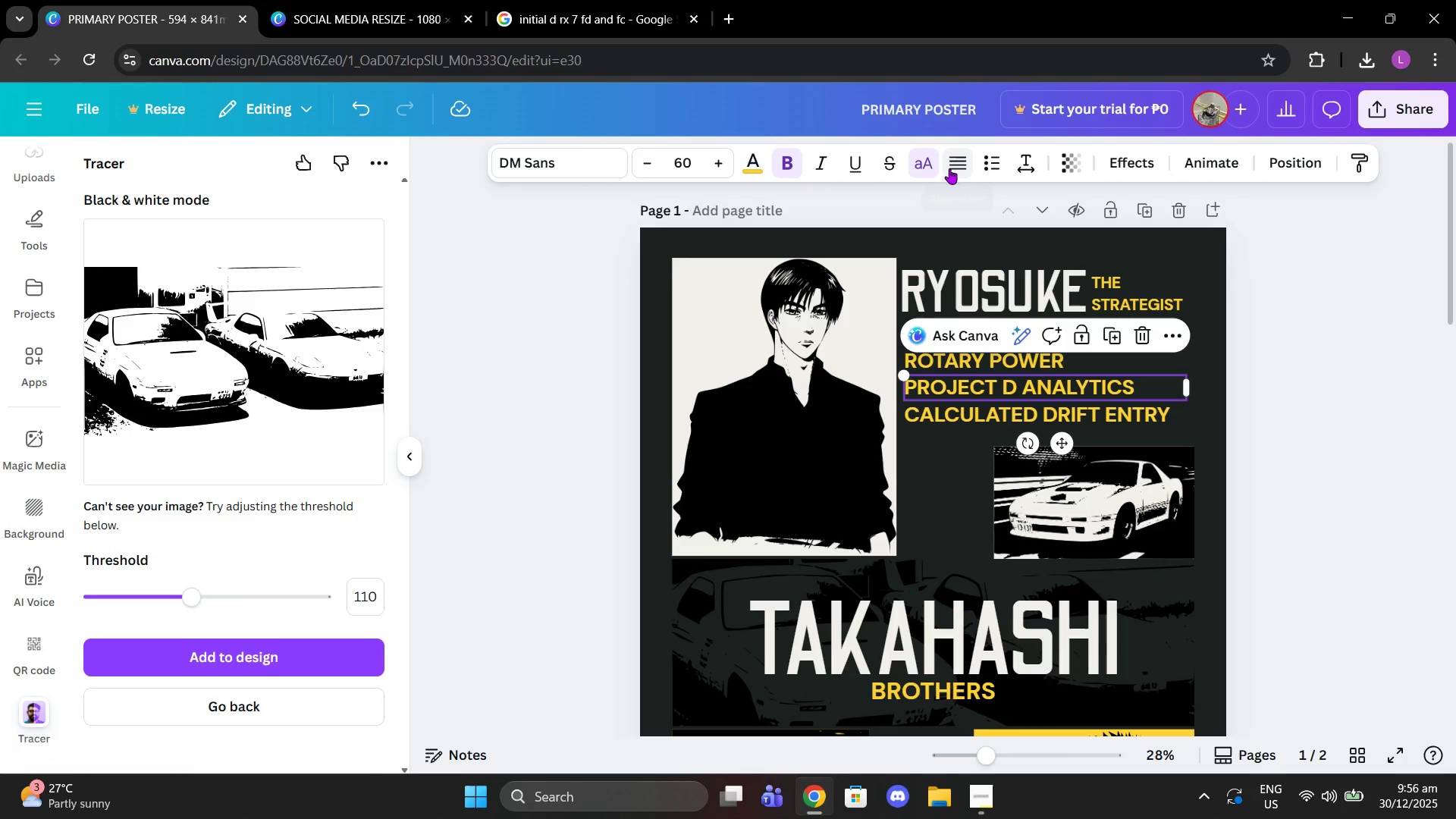 
left_click([949, 168])
 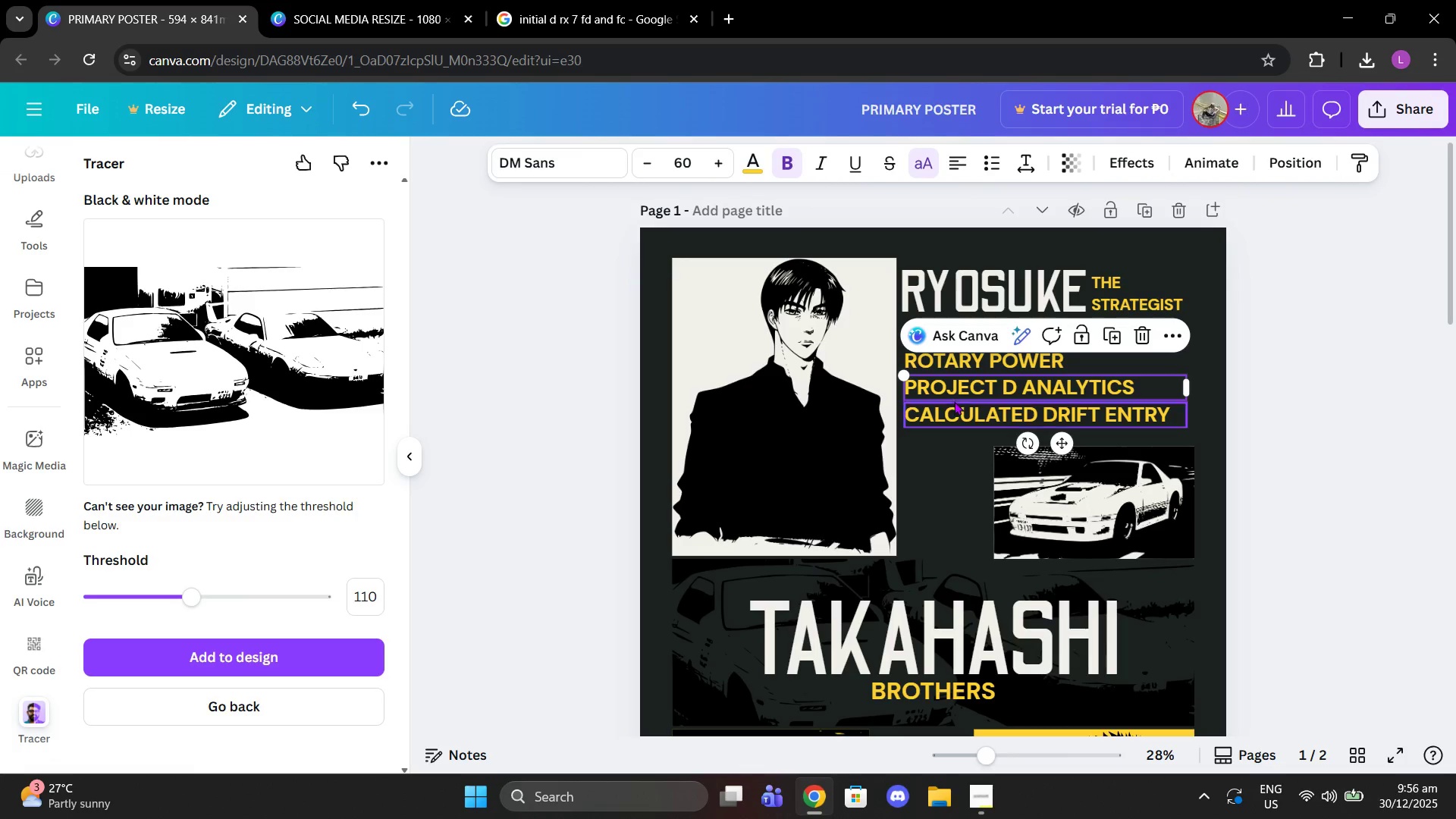 
left_click([954, 408])
 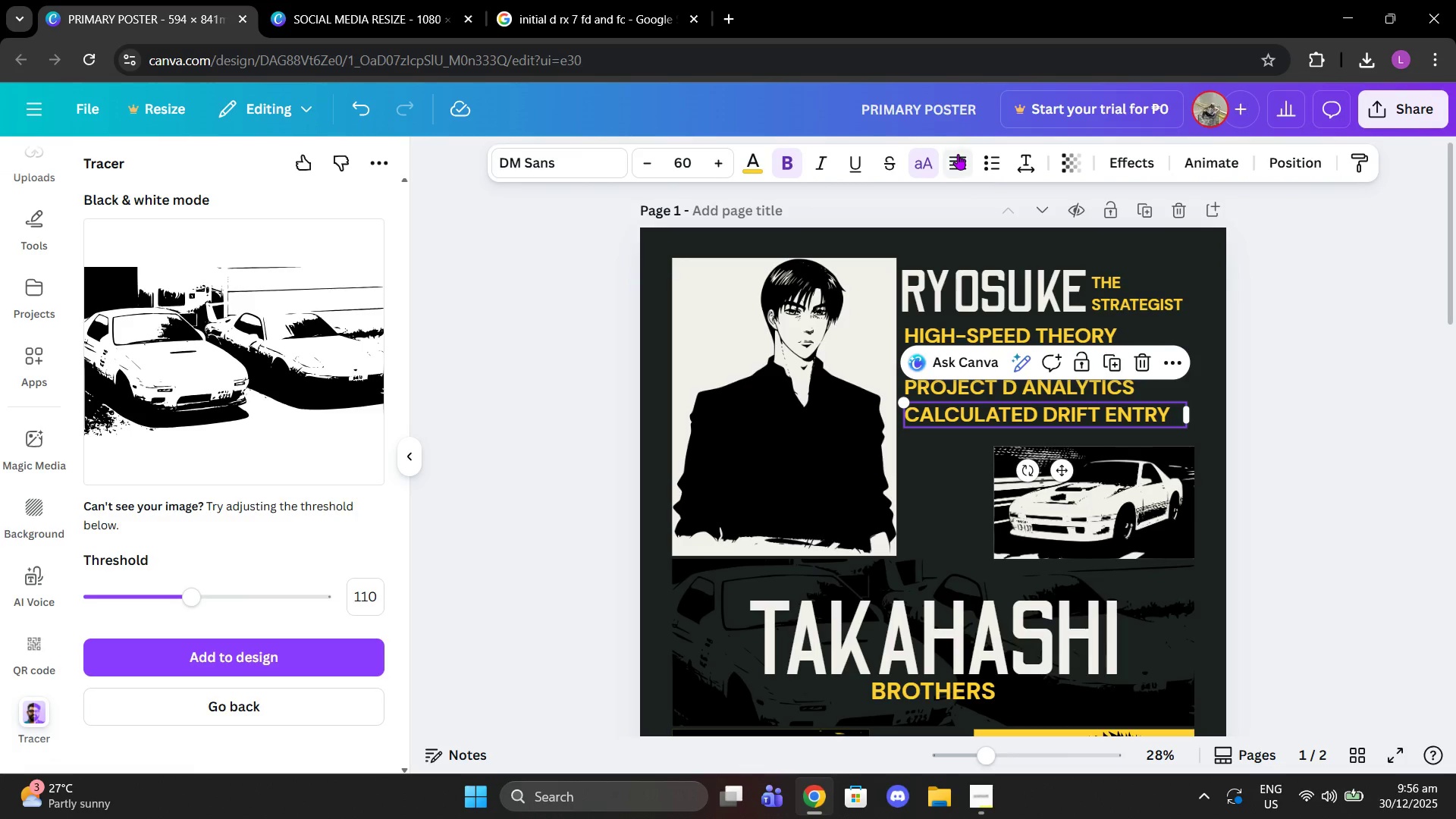 
left_click([958, 154])
 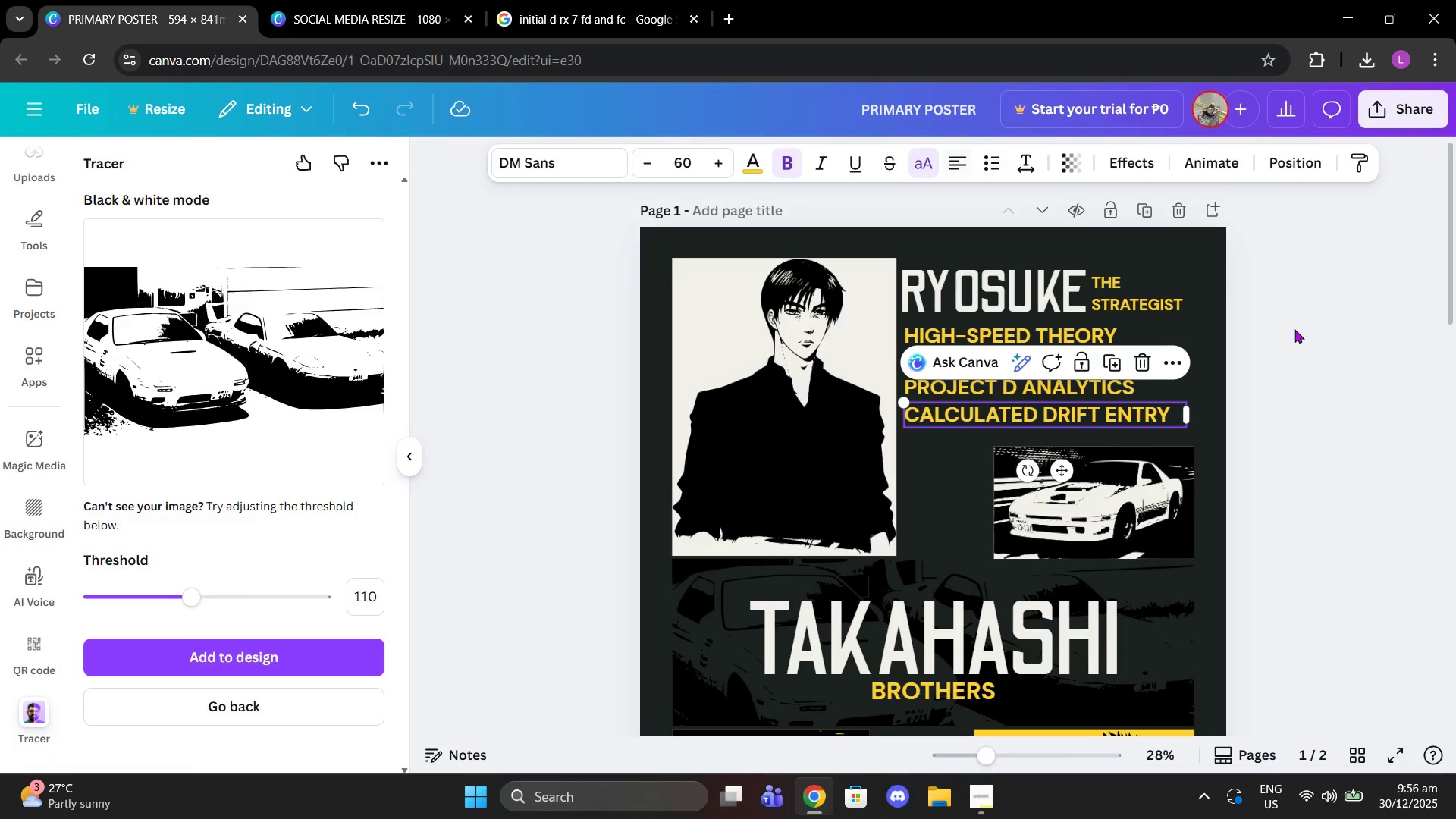 
left_click([1294, 329])
 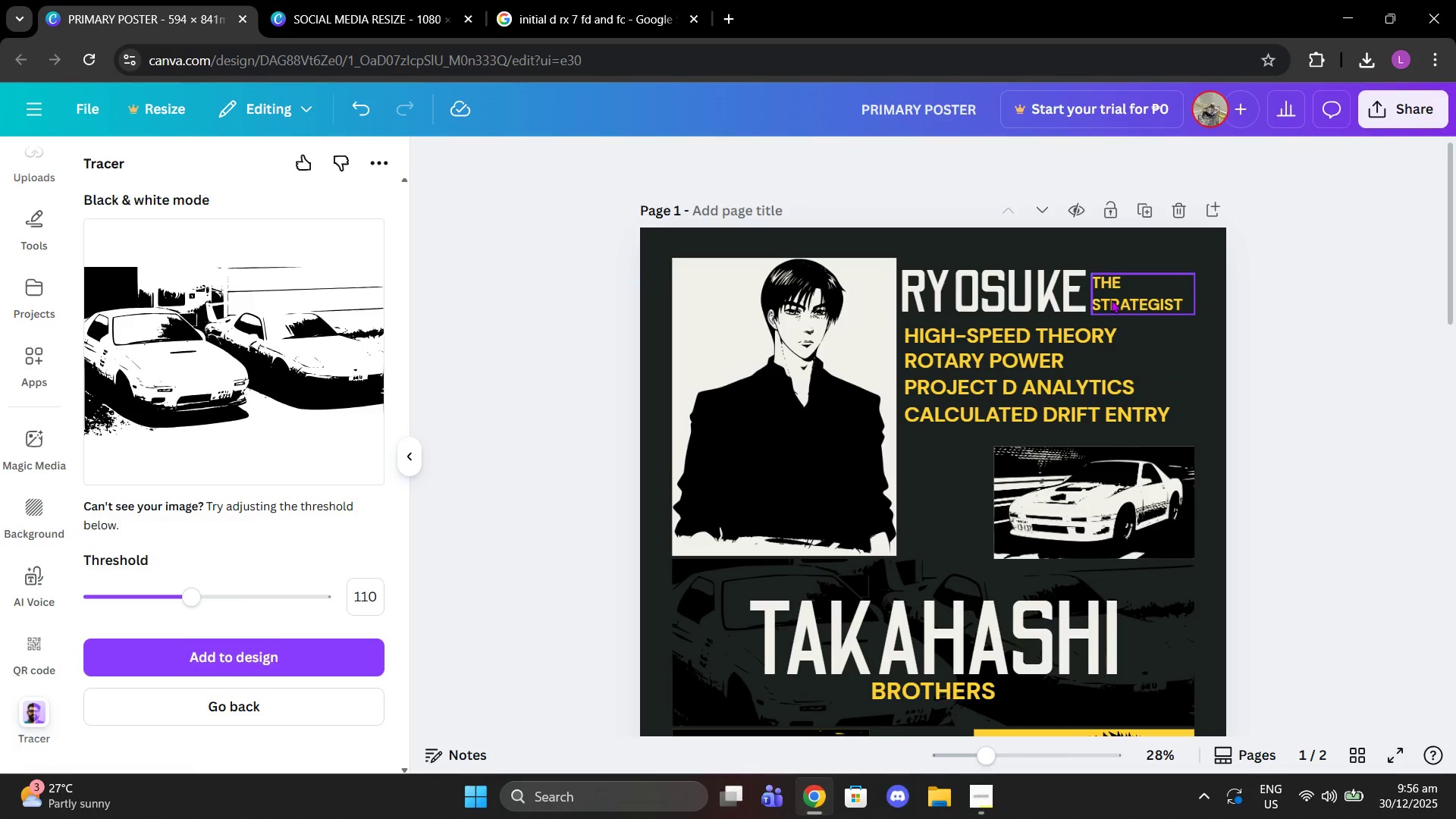 
left_click([1111, 300])
 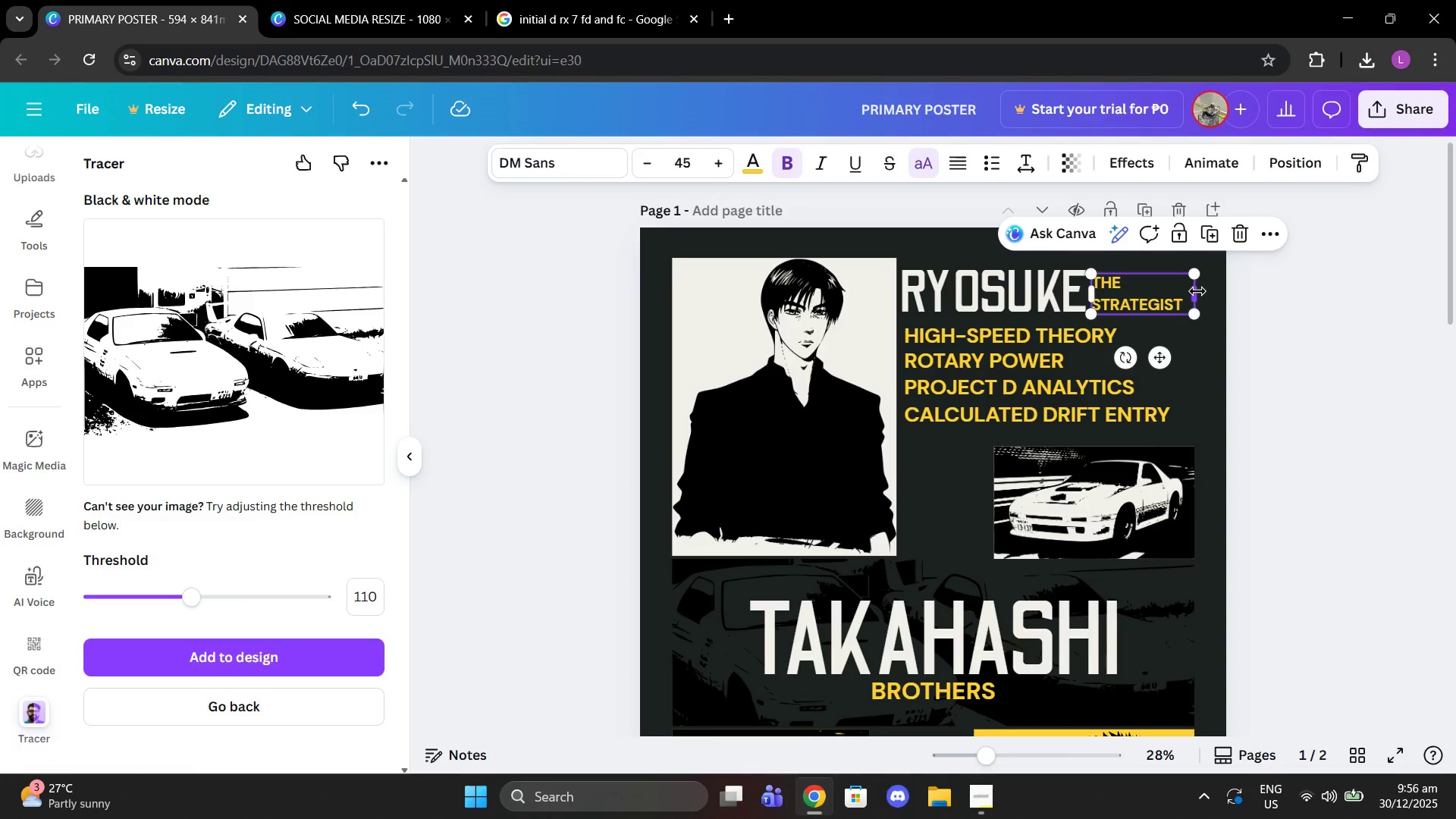 
wait(5.11)
 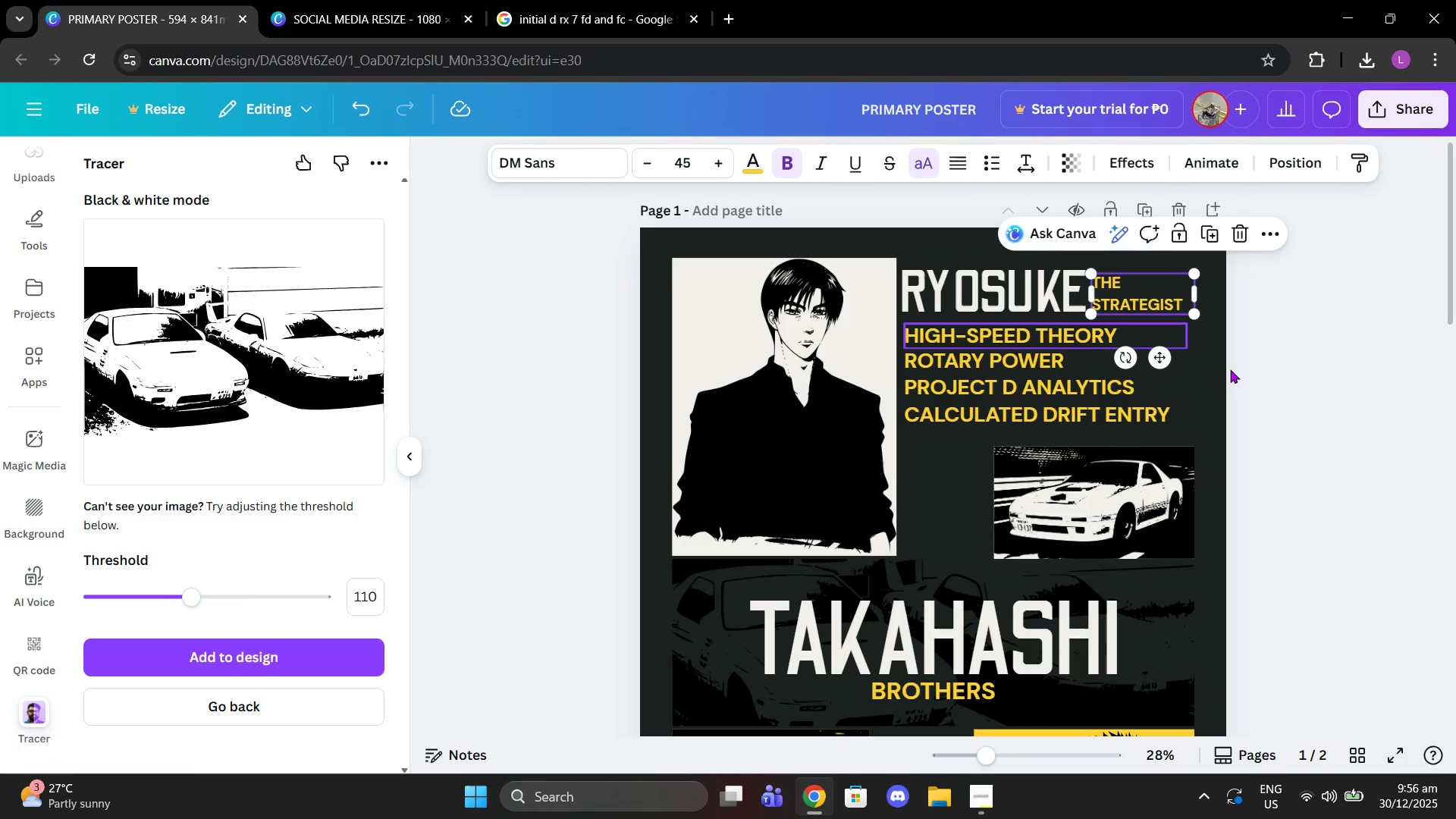 
left_click([1318, 340])
 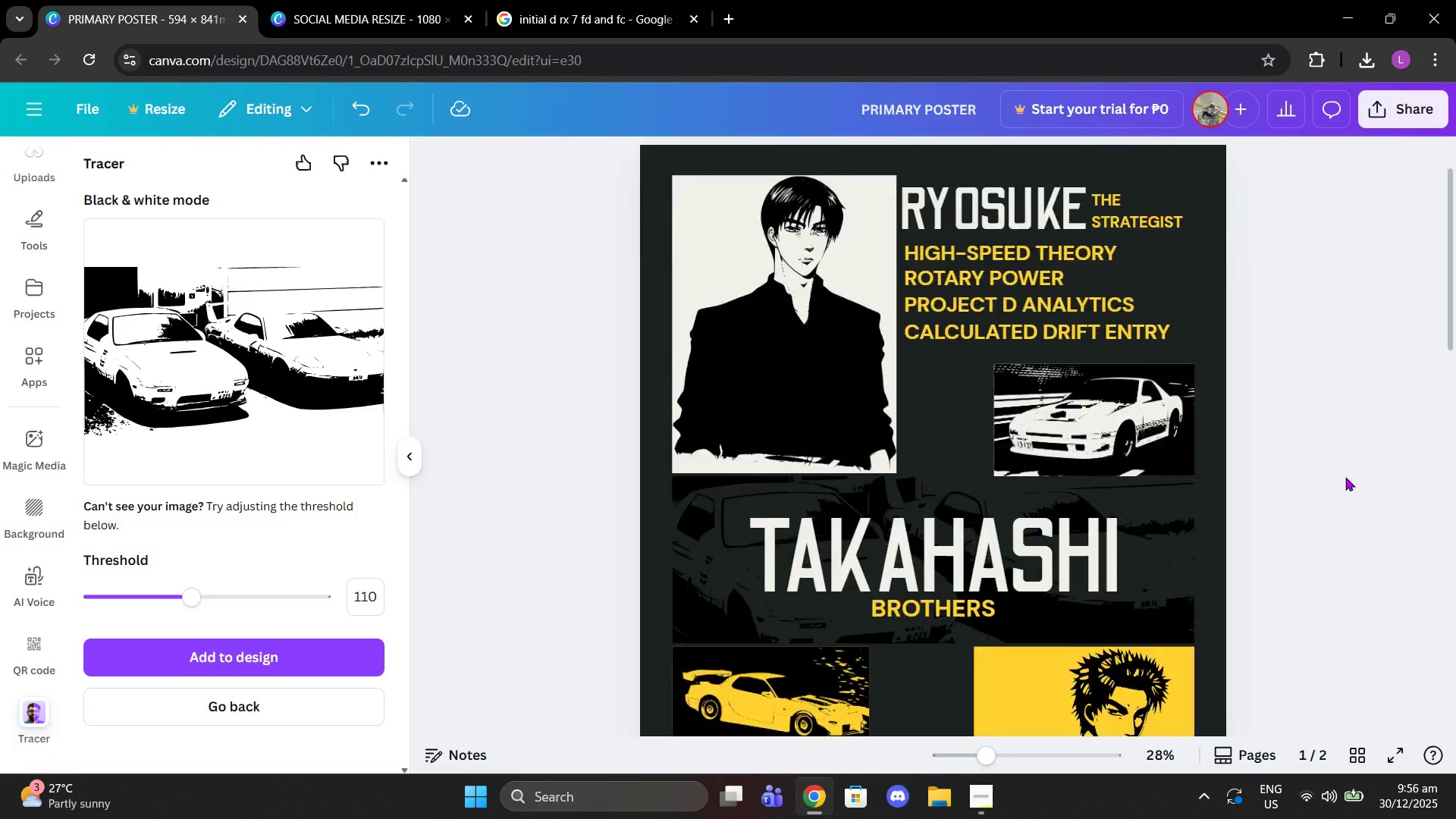 
scroll: coordinate [1327, 486], scroll_direction: down, amount: 4.0
 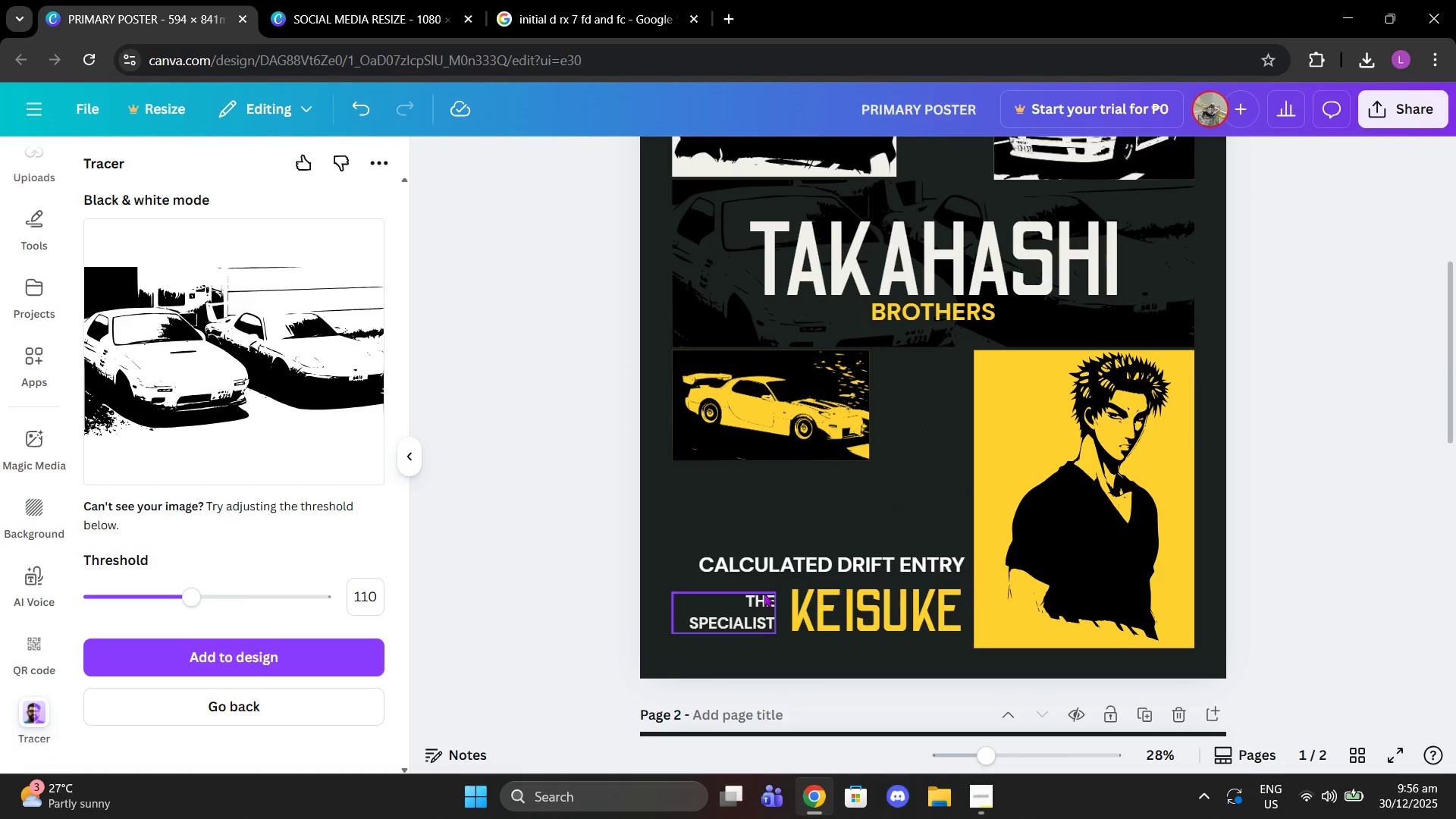 
left_click([752, 552])